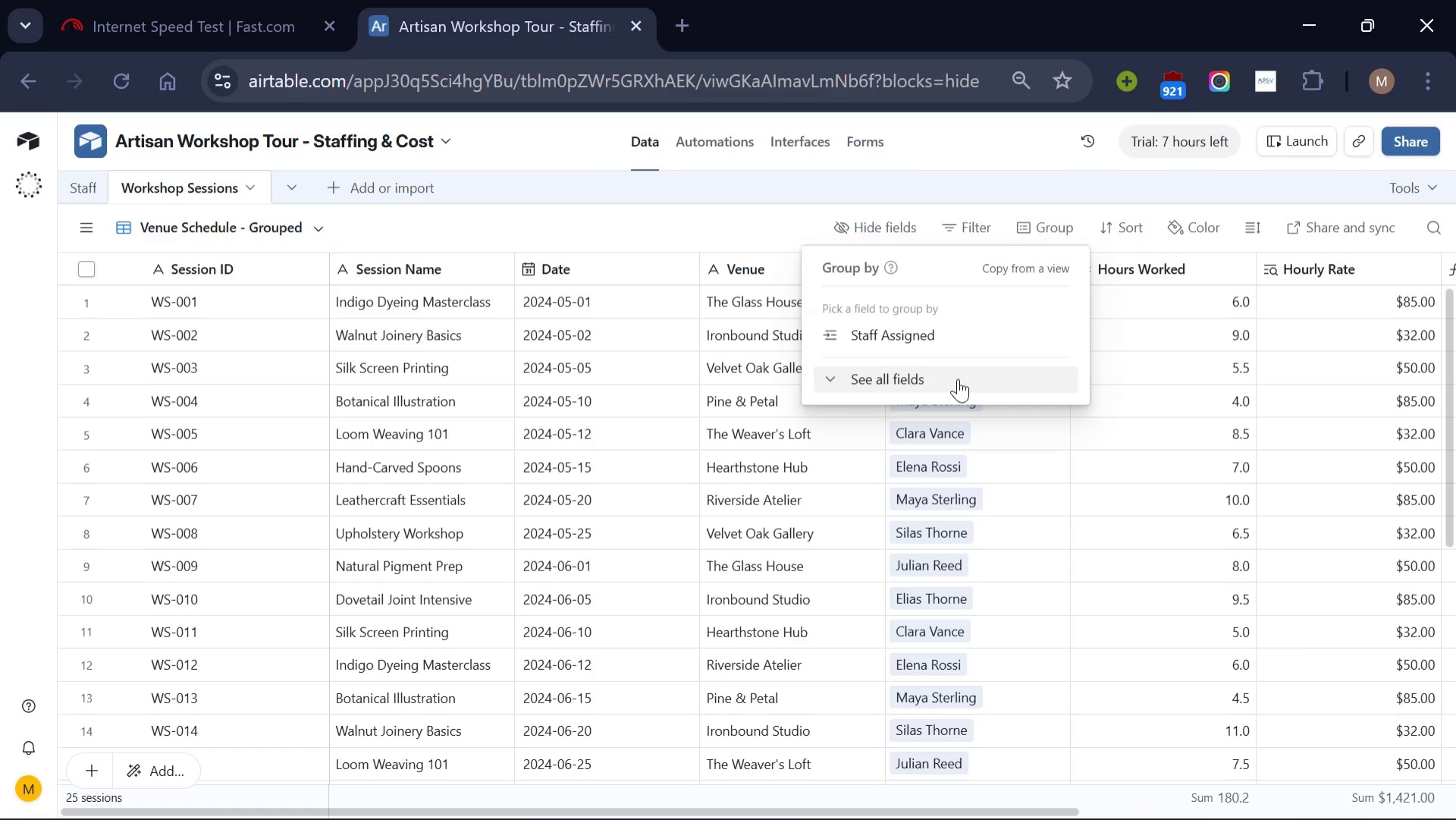 
left_click([958, 379])
 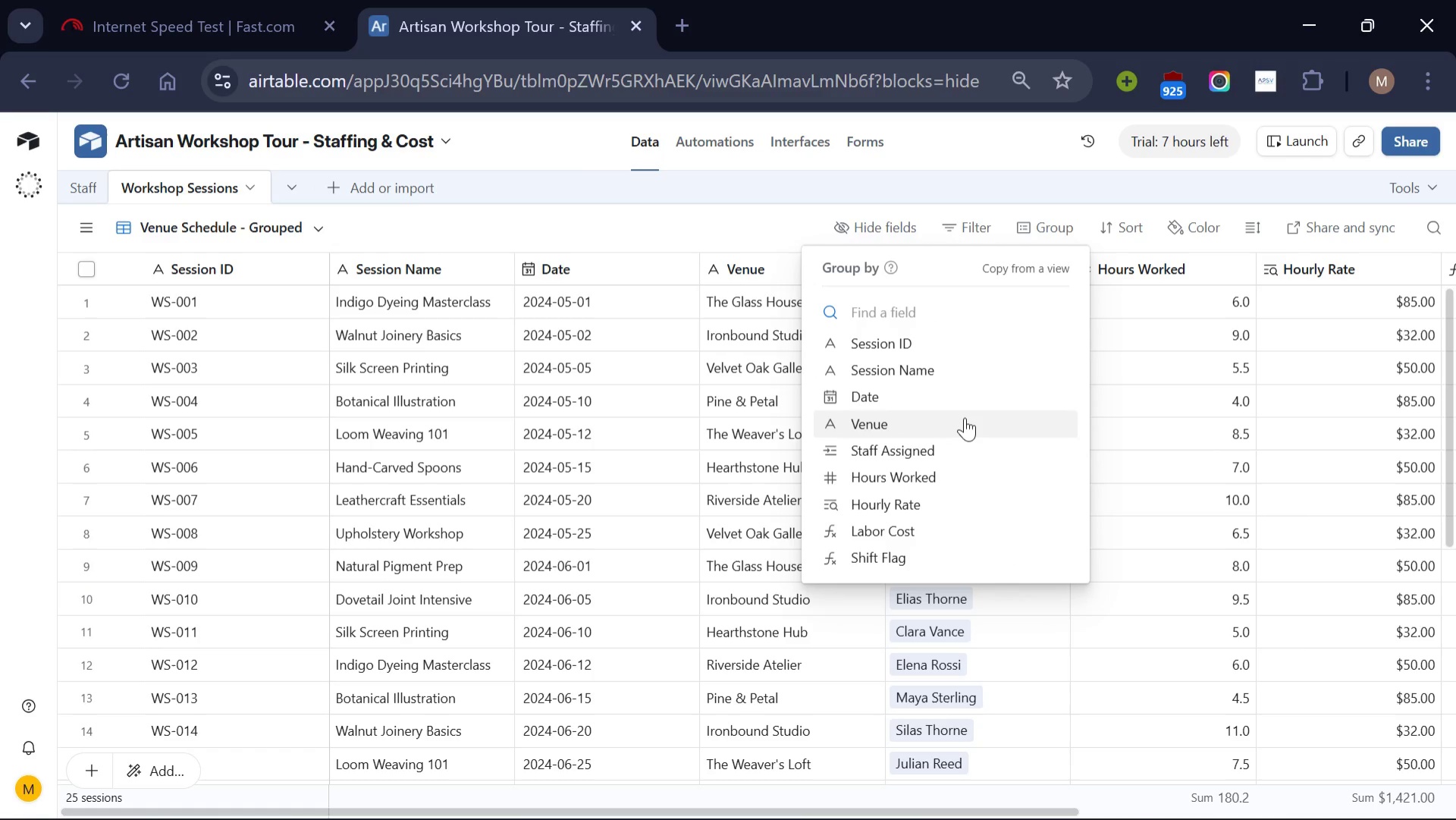 
left_click([965, 417])
 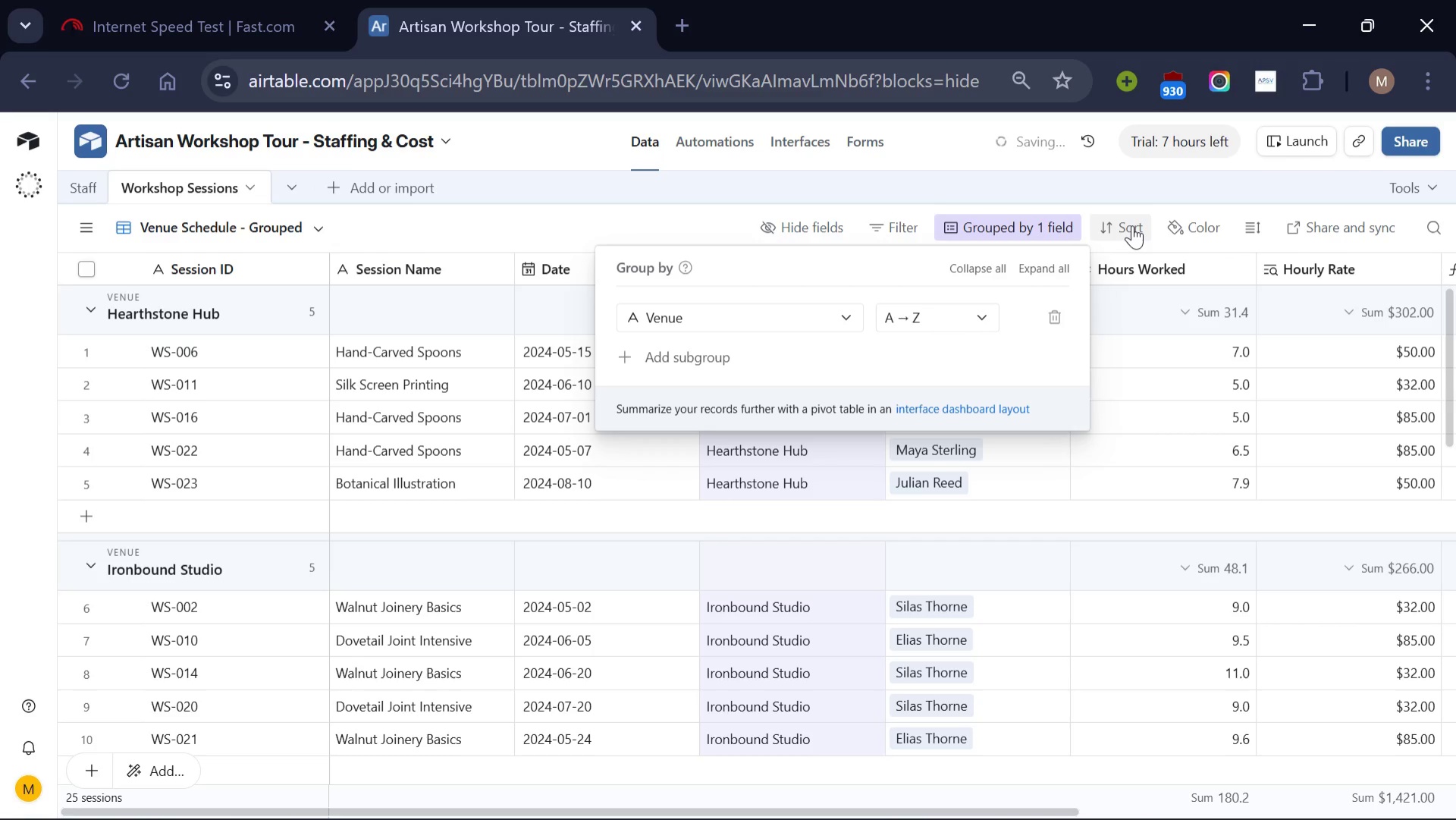 
wait(7.05)
 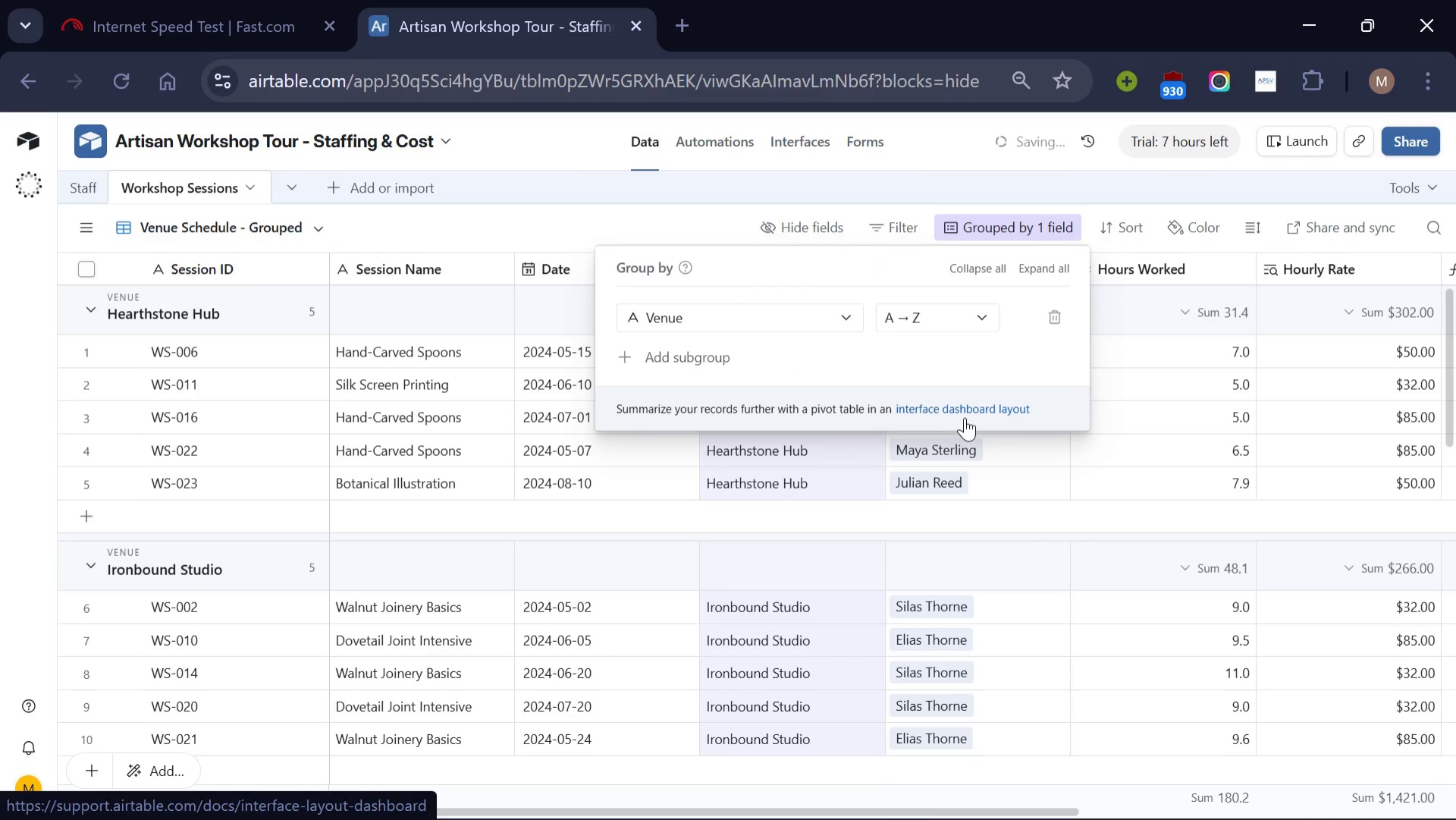 
left_click([1132, 225])
 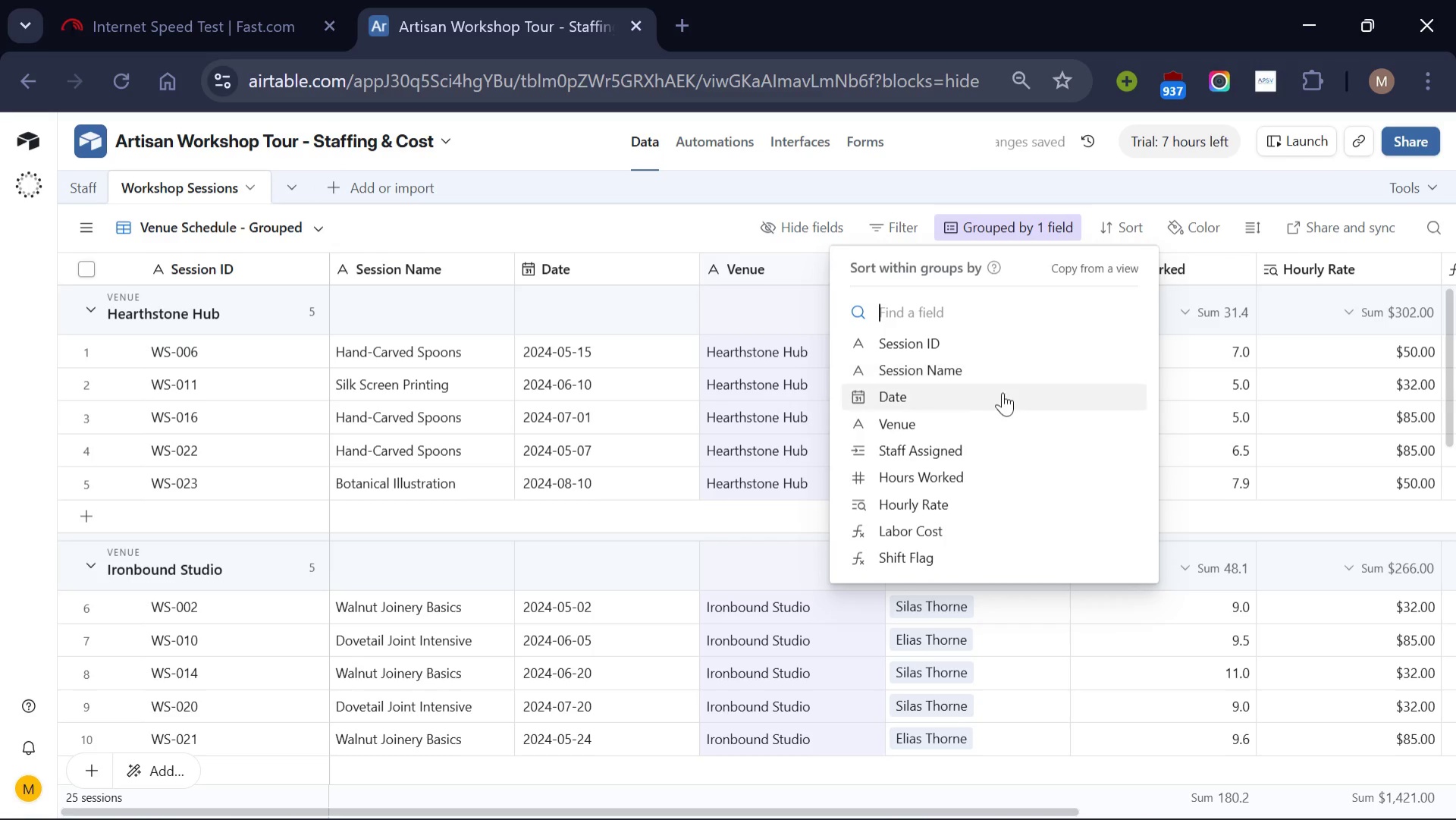 
wait(6.5)
 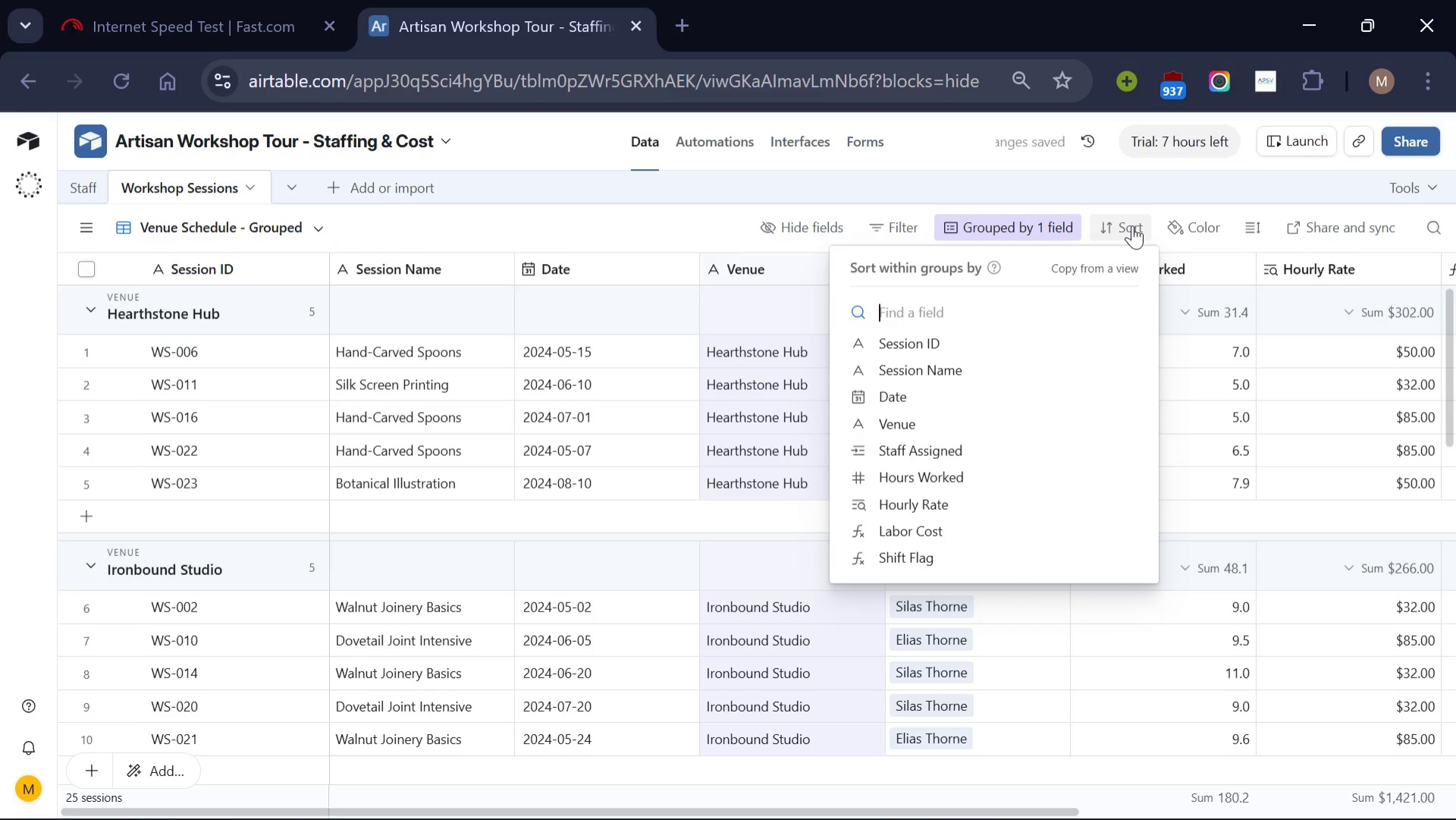 
left_click([1003, 393])
 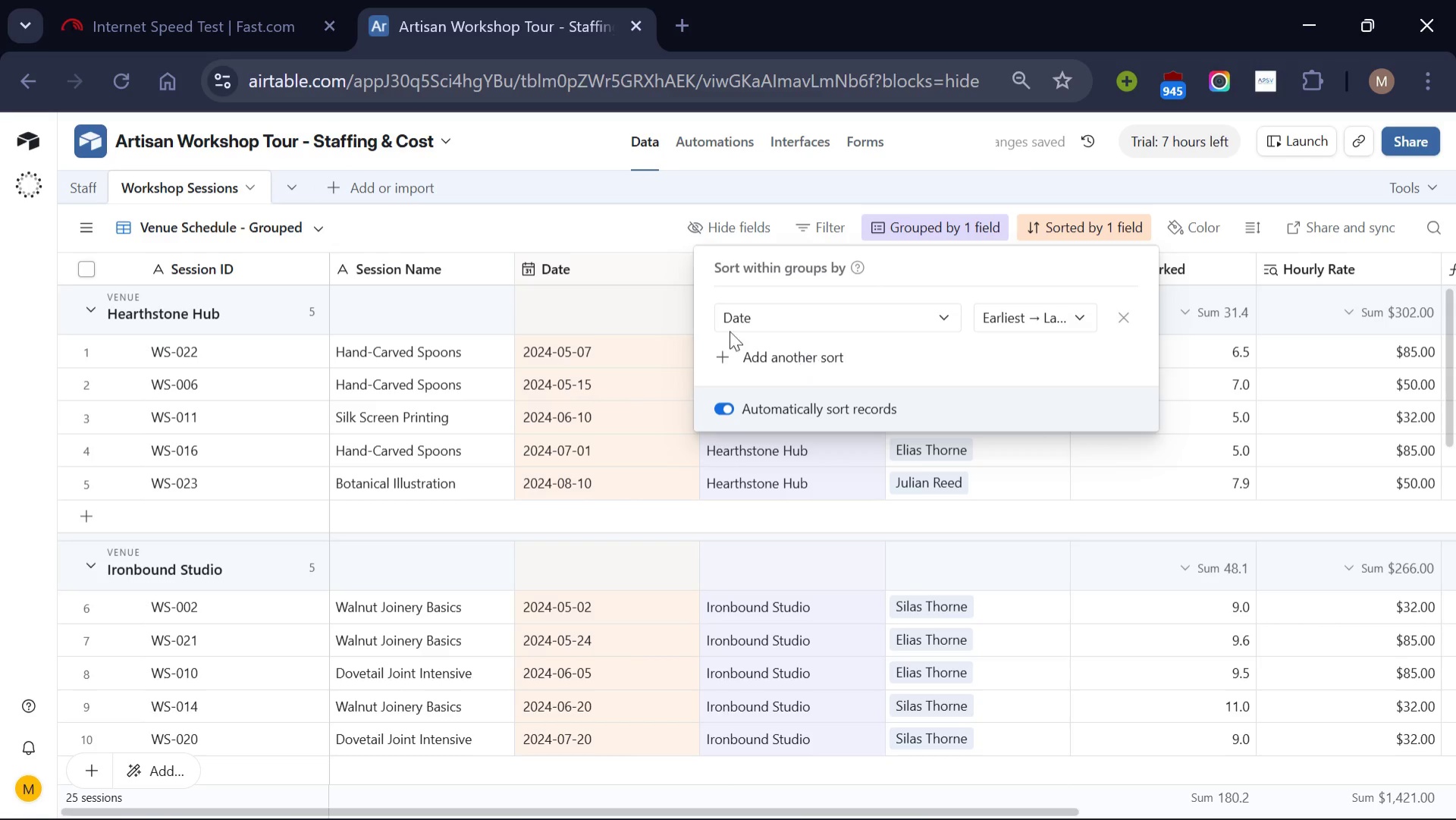 
left_click([610, 225])
 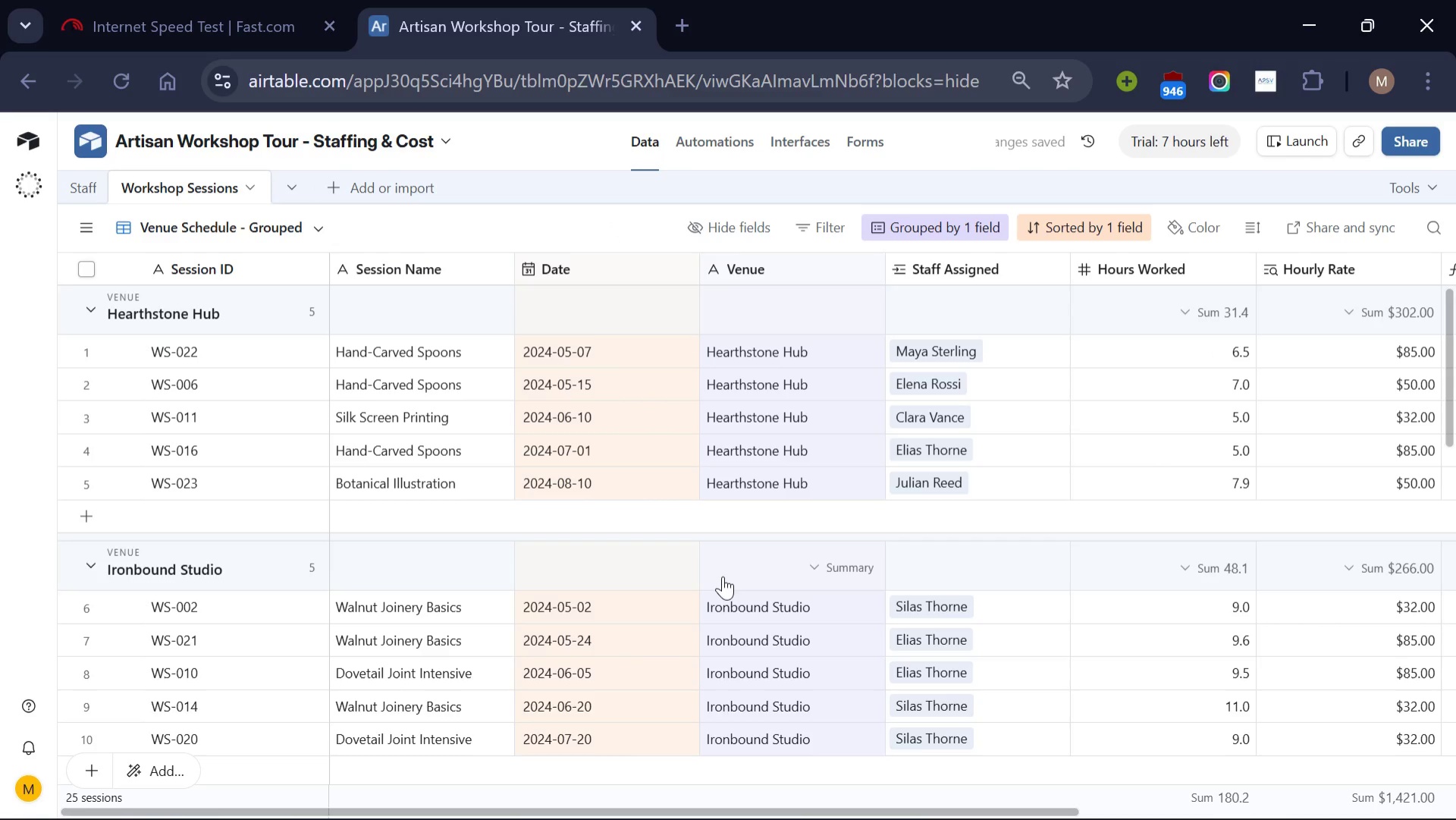 
scroll: coordinate [723, 576], scroll_direction: none, amount: 0.0
 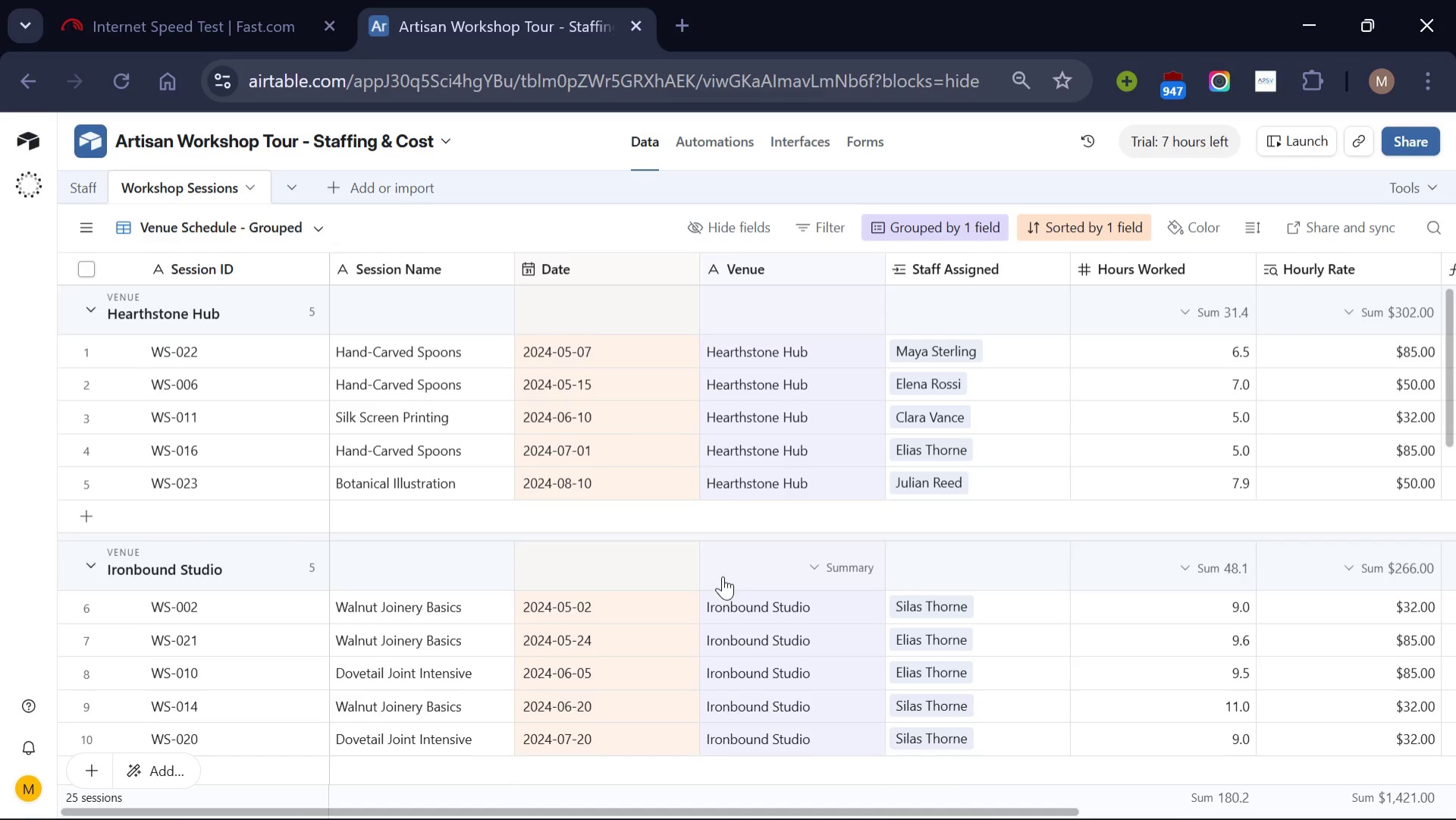 
scroll: coordinate [723, 576], scroll_direction: up, amount: 2.0
 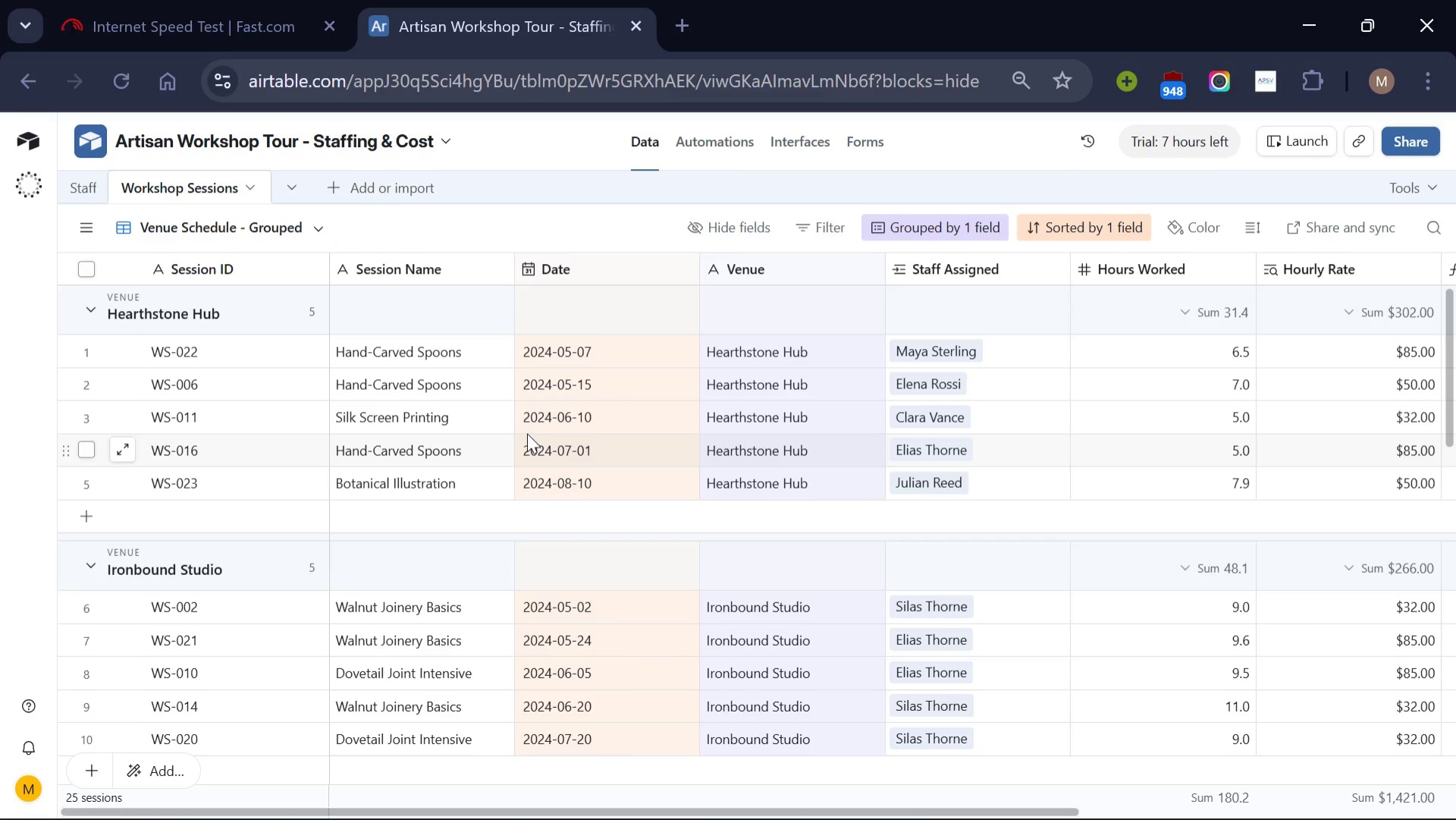 
scroll: coordinate [951, 447], scroll_direction: down, amount: 6.0
 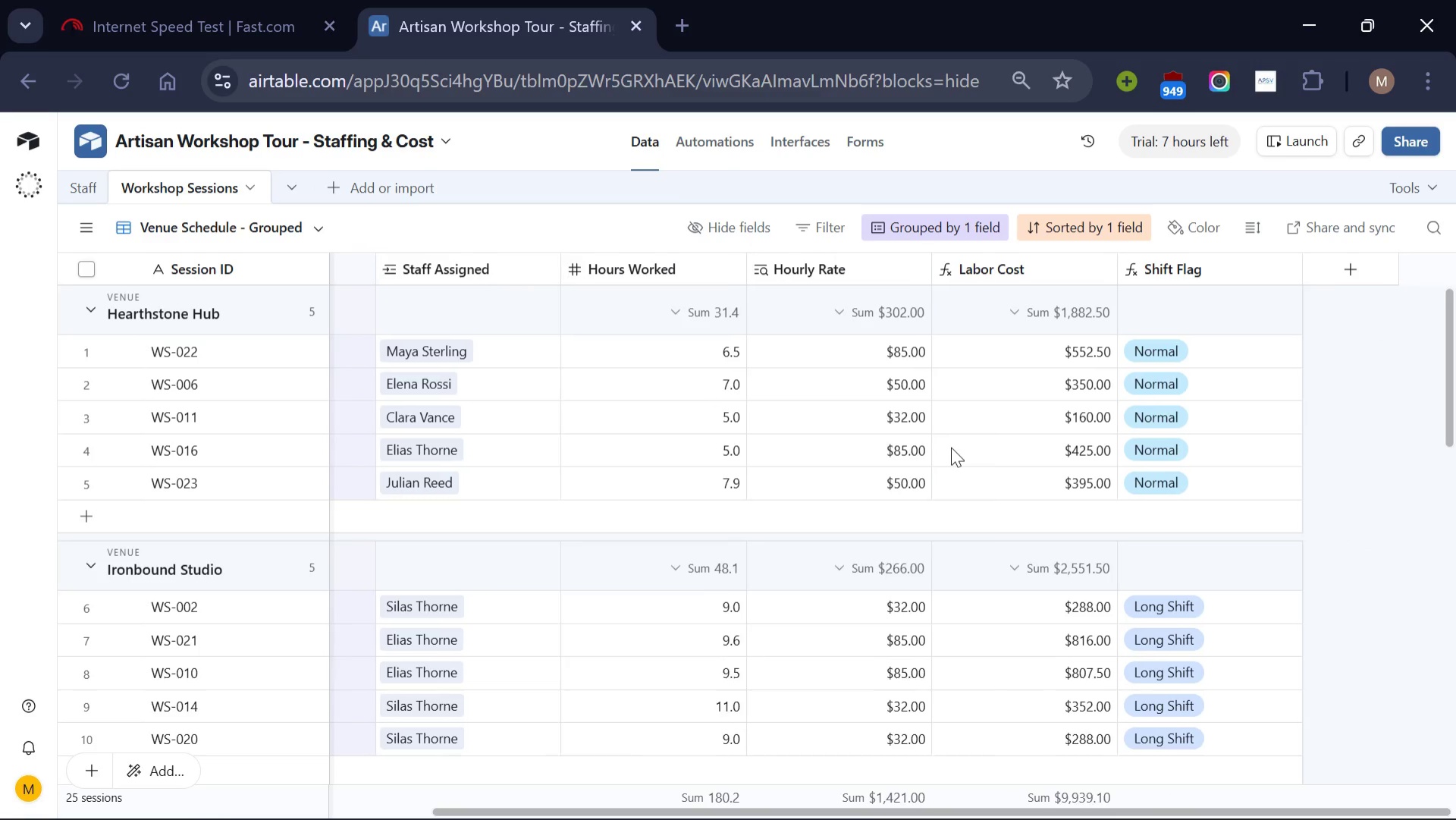 
scroll: coordinate [951, 447], scroll_direction: up, amount: 8.0
 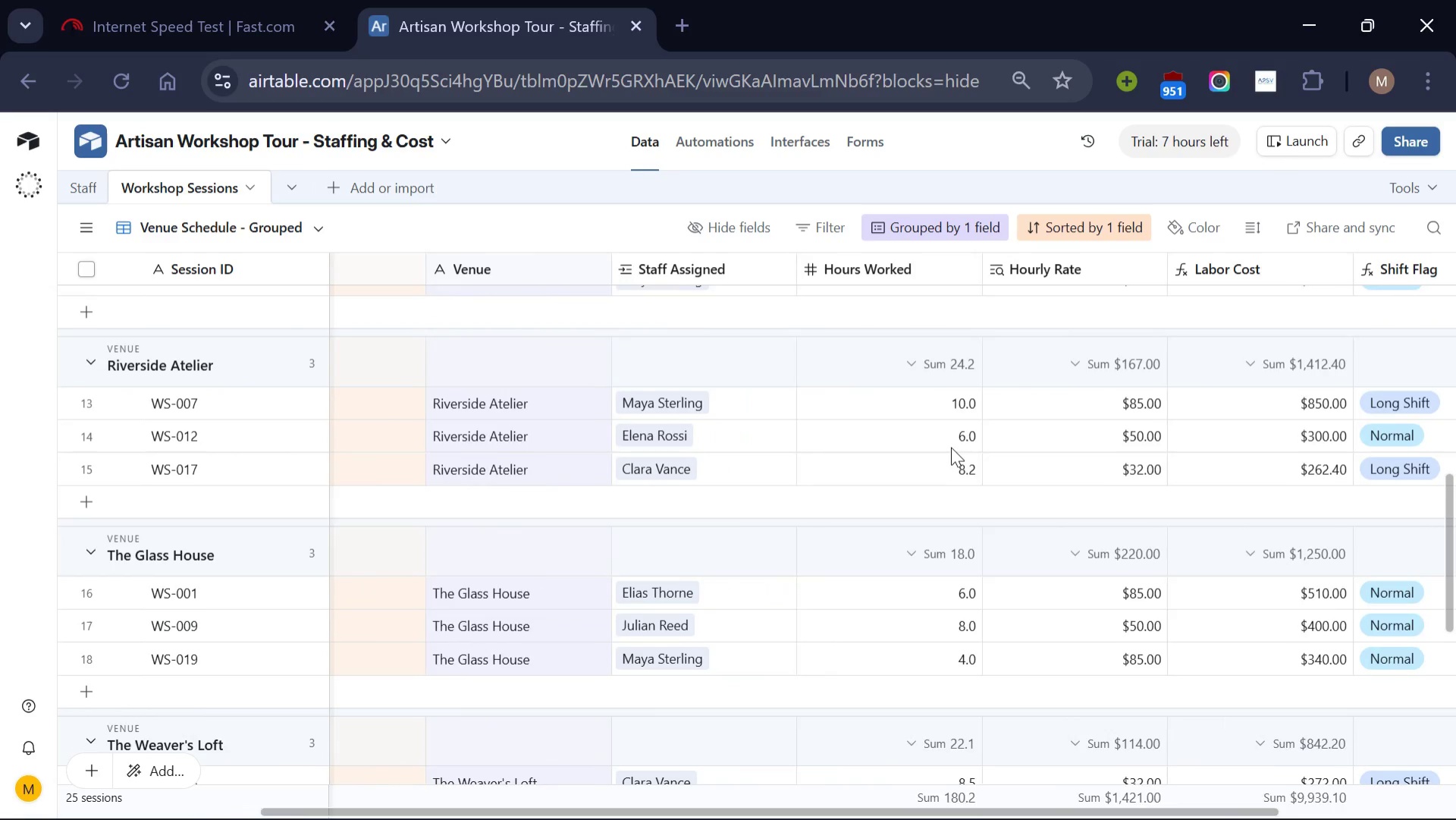 
scroll: coordinate [951, 447], scroll_direction: down, amount: 1.0
 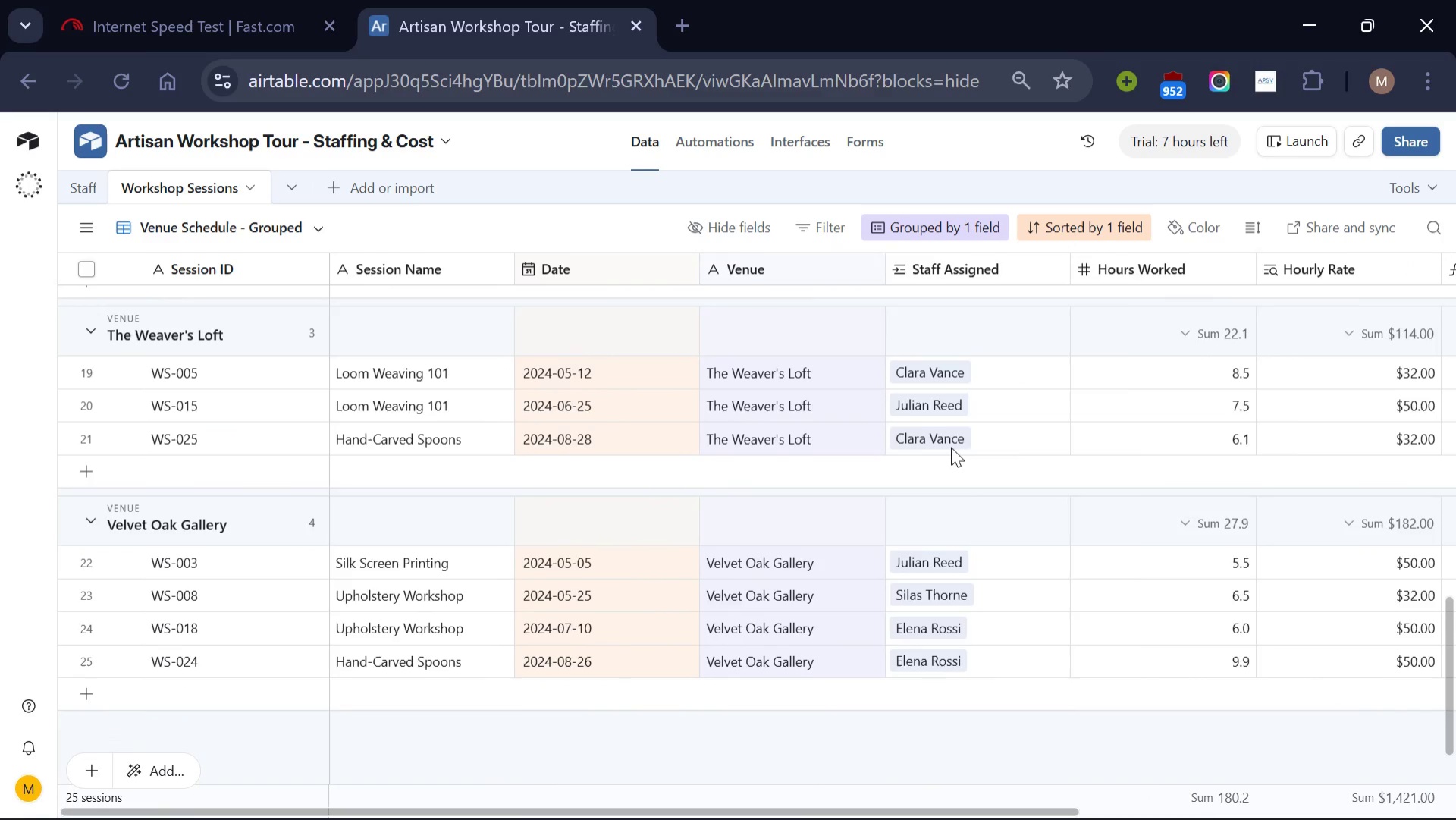 
scroll: coordinate [951, 447], scroll_direction: up, amount: 4.0
 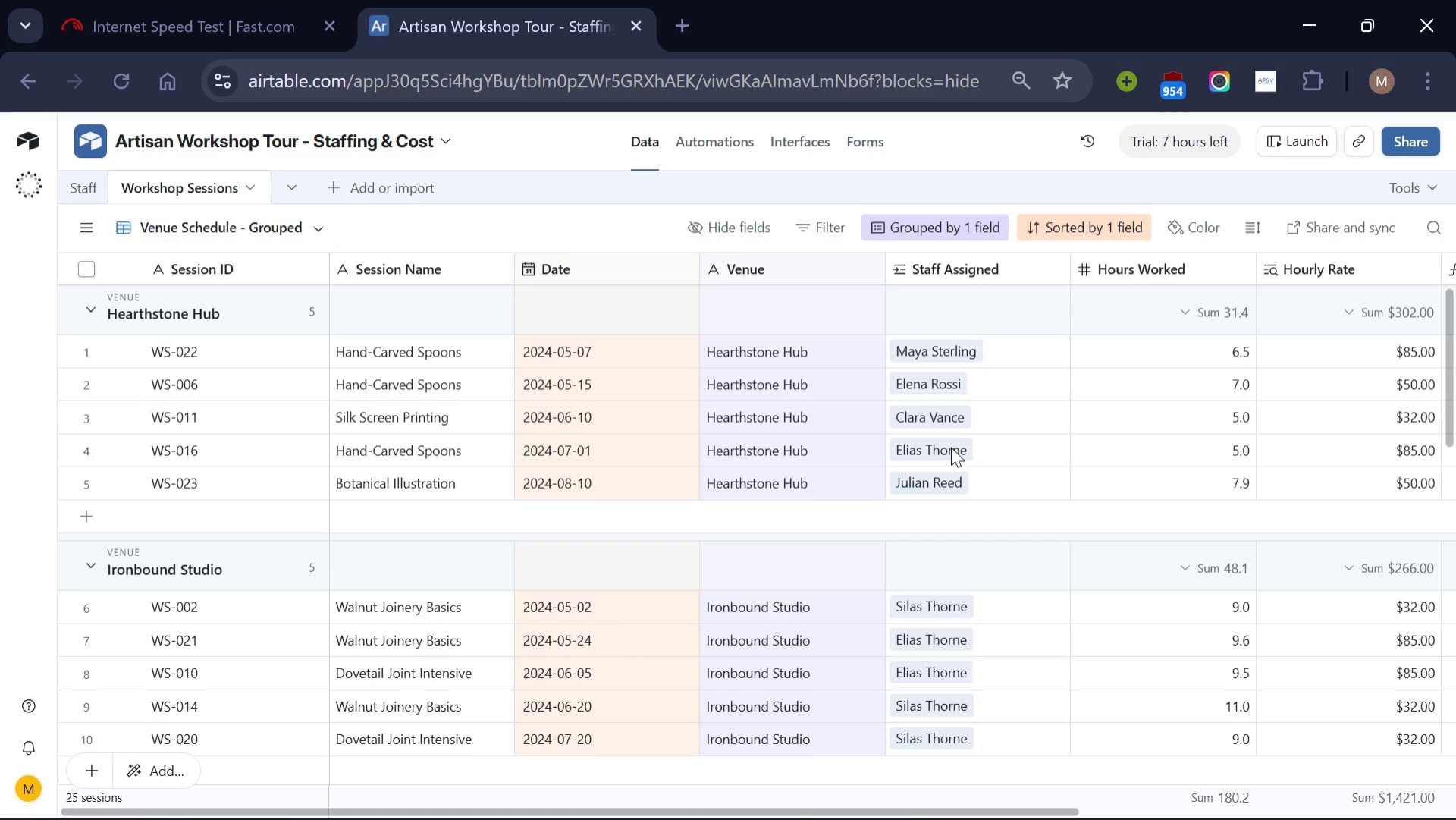 
wait(47.94)
 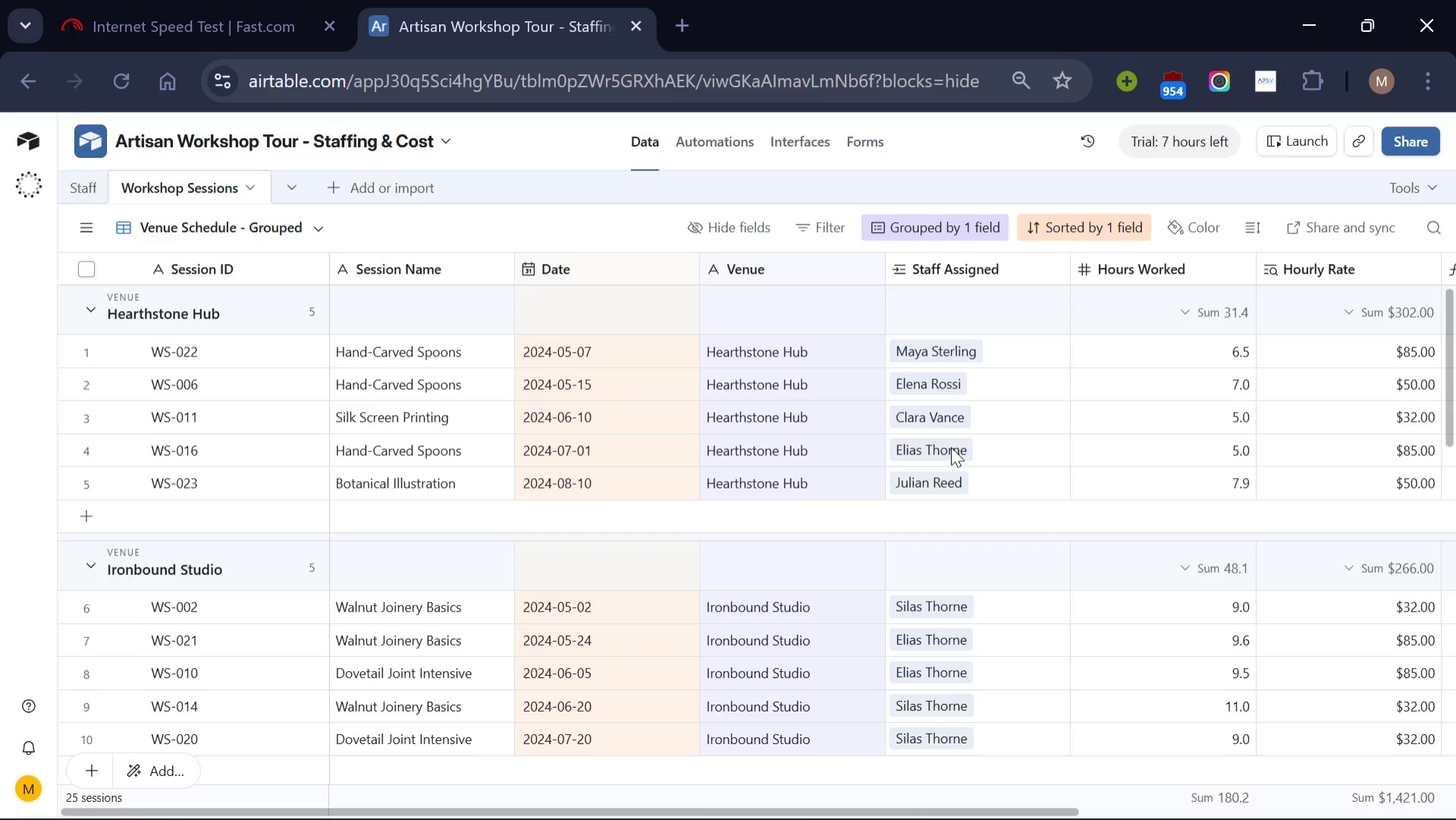 
left_click([88, 190])
 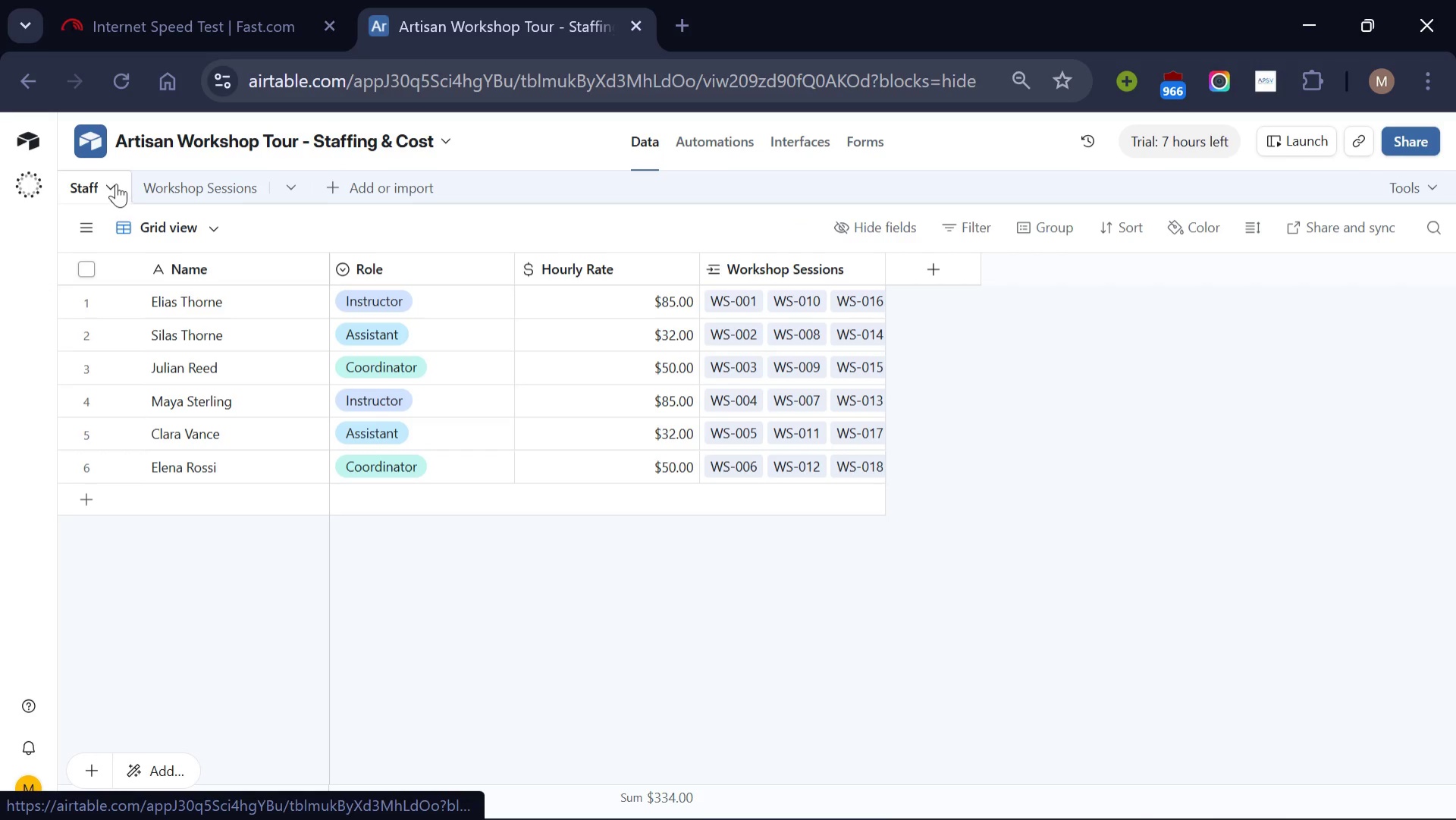 
left_click([115, 184])
 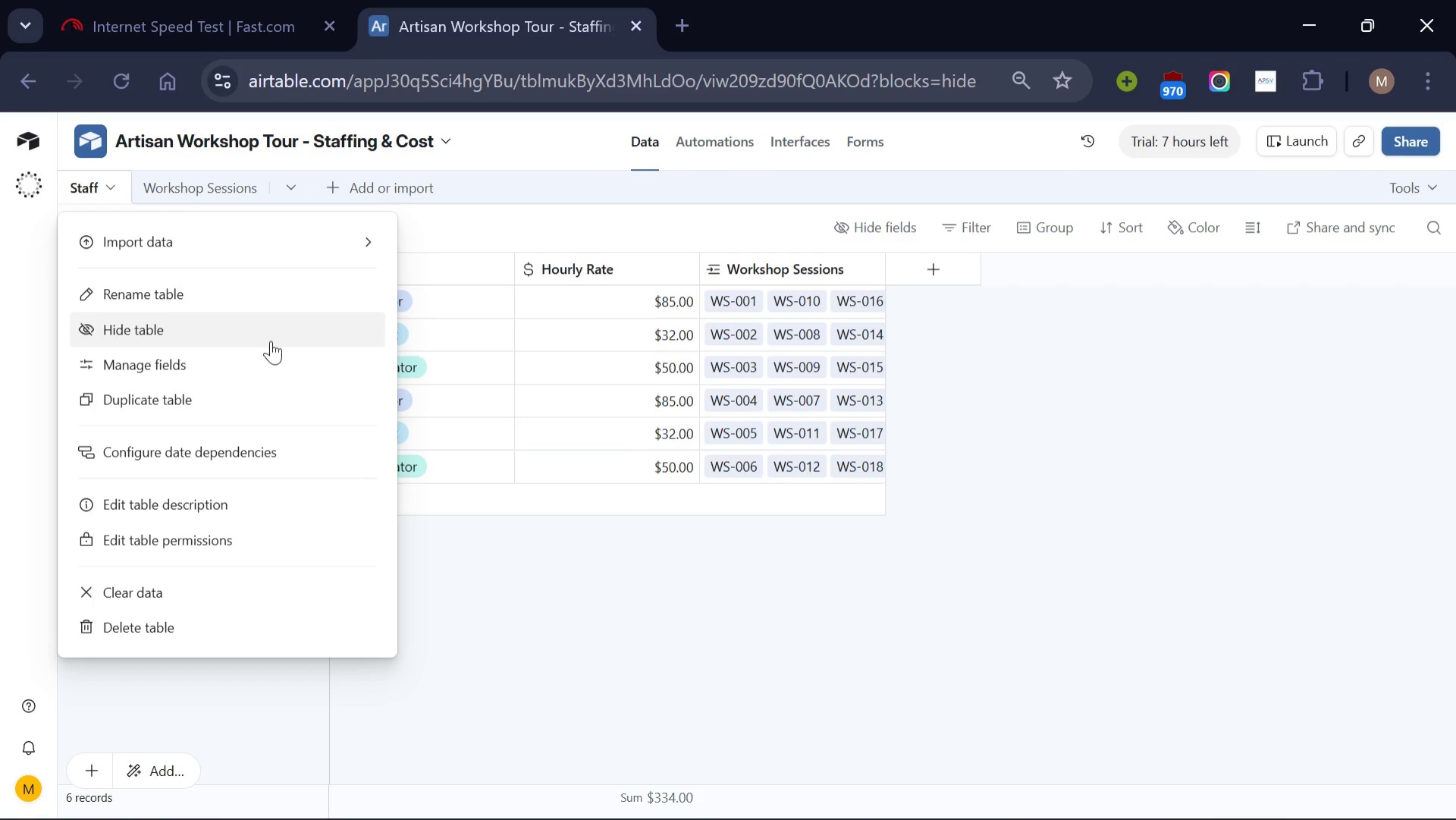 
left_click([531, 648])
 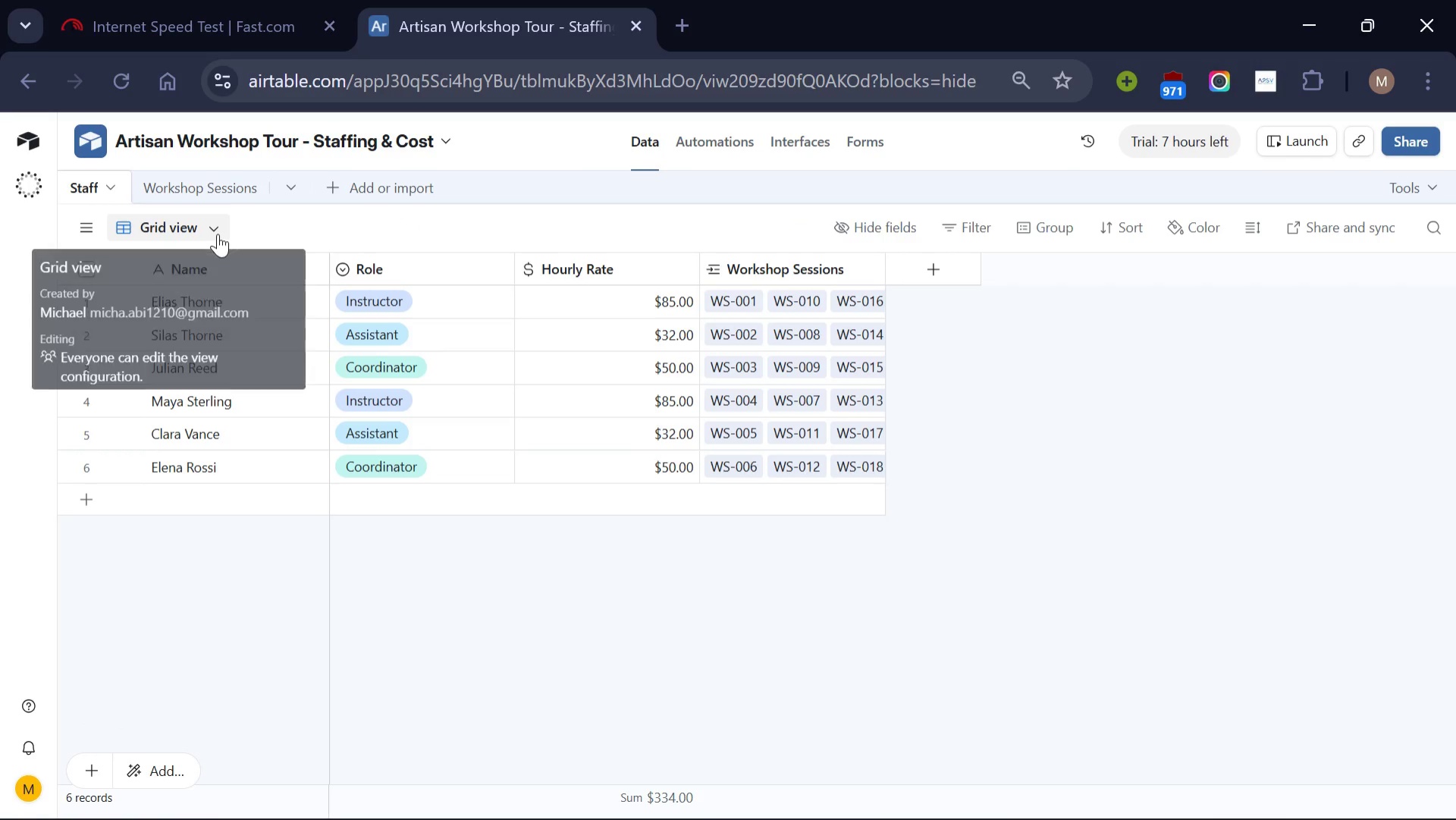 
left_click([218, 234])
 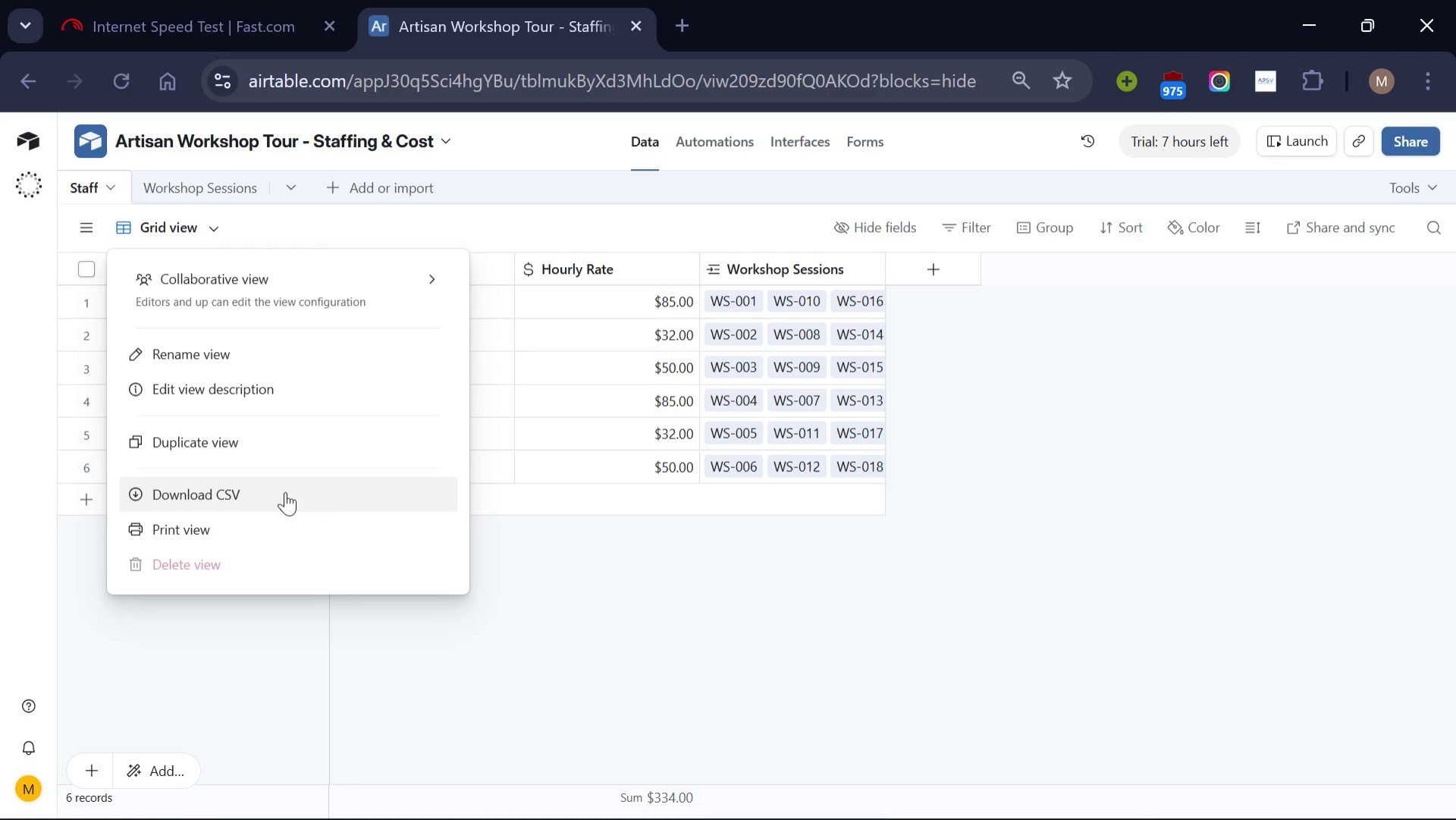 
left_click([285, 492])
 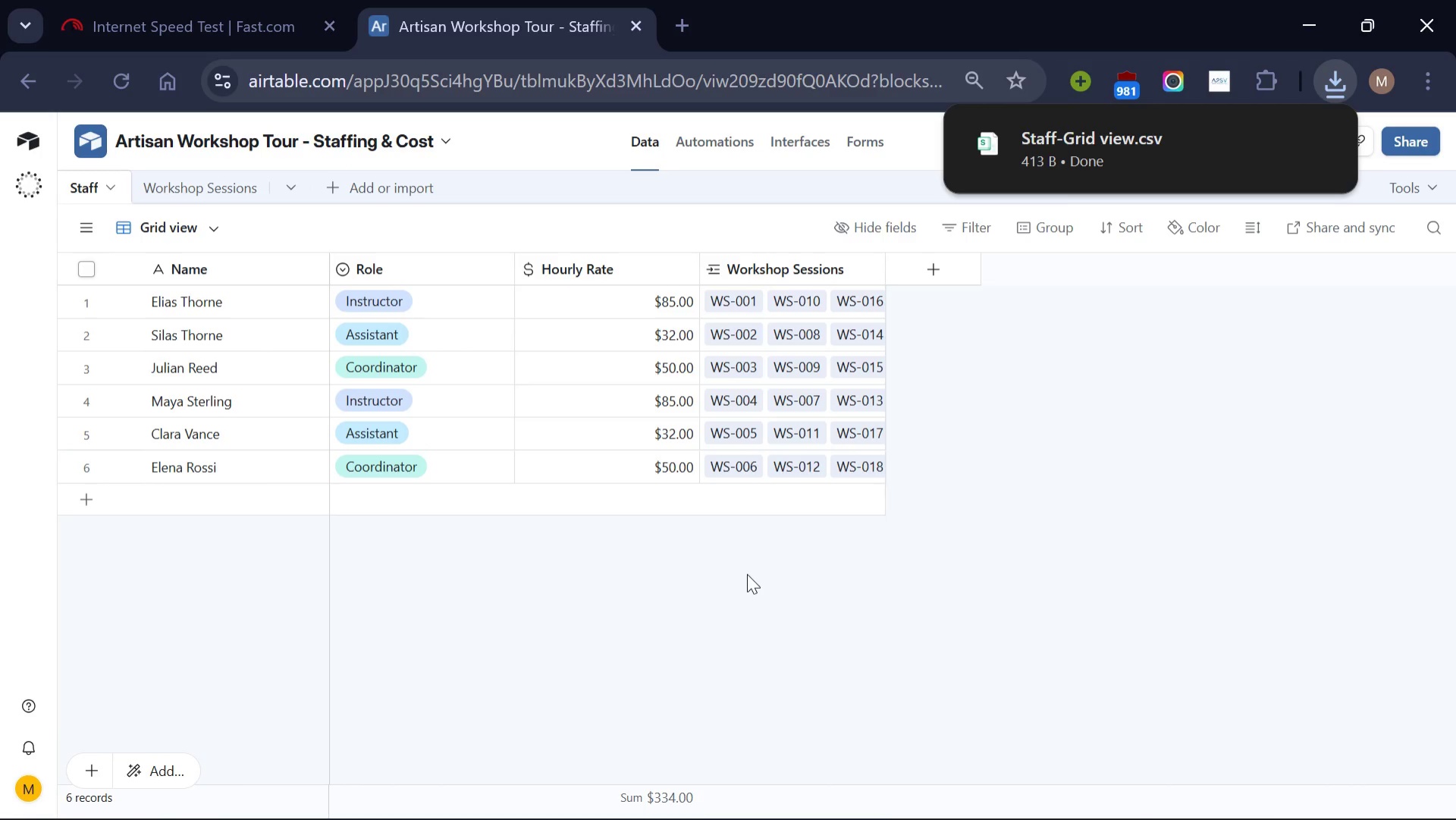 
wait(14.28)
 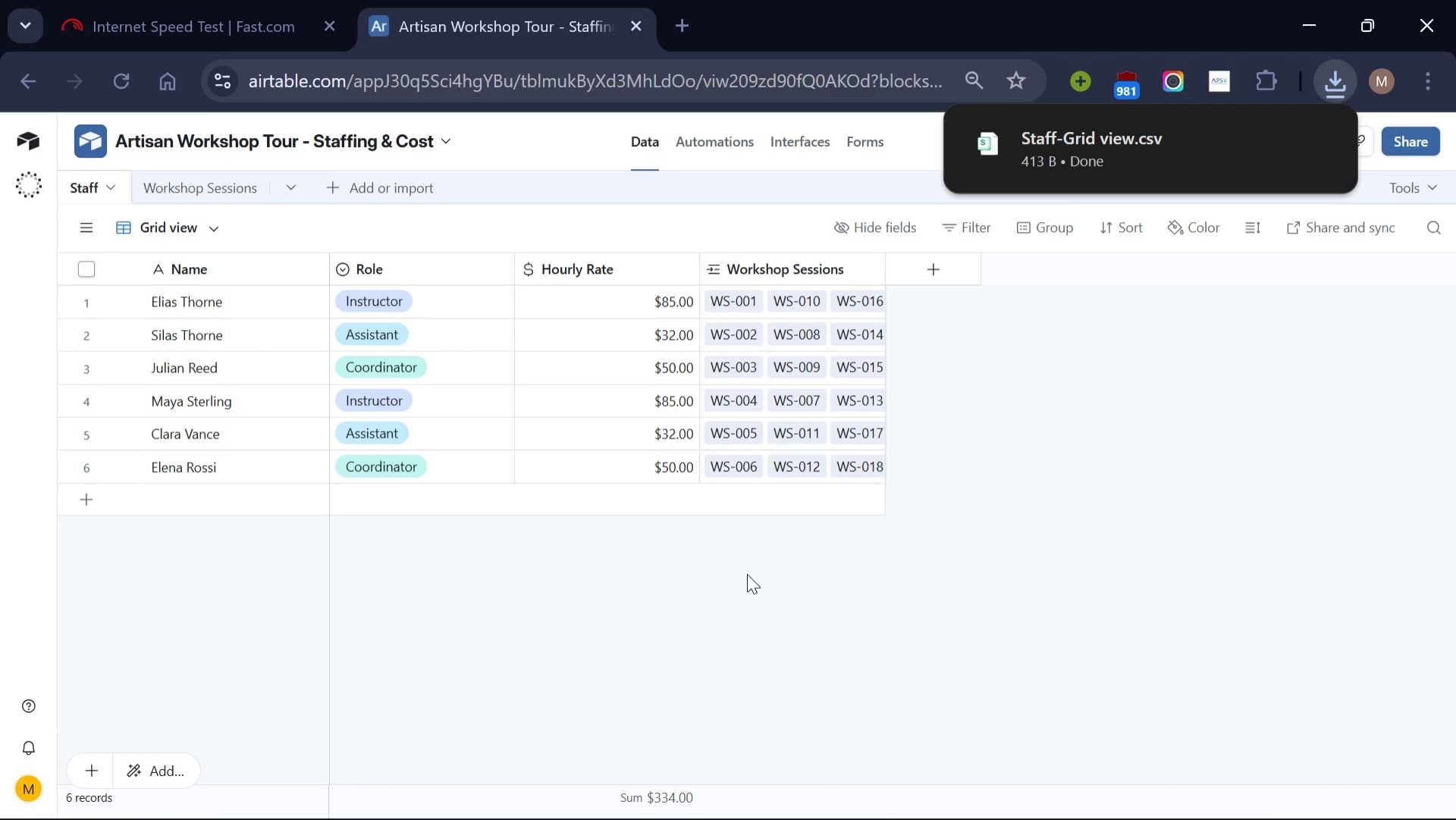 
left_click([685, 14])
 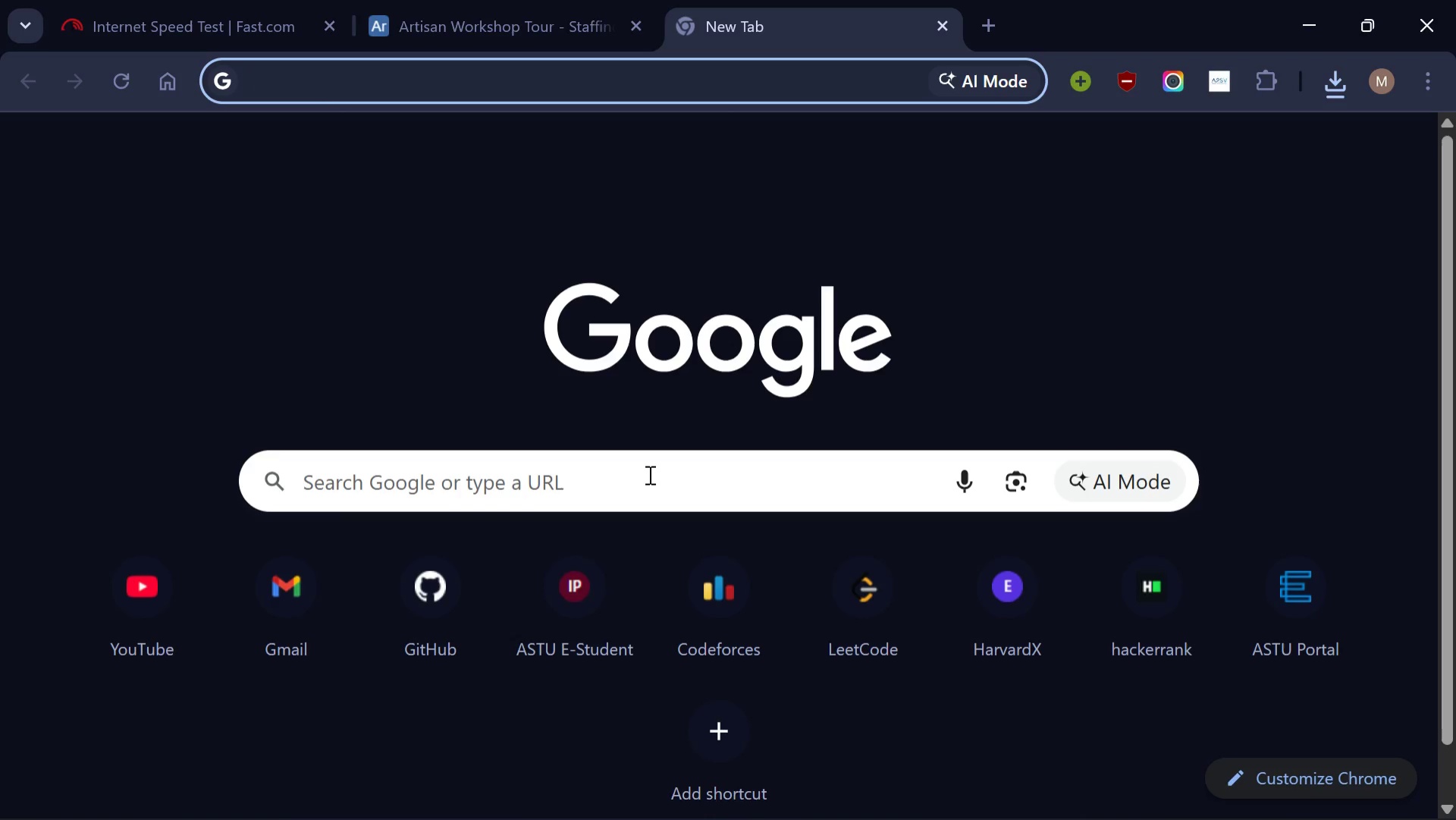 
left_click([638, 482])
 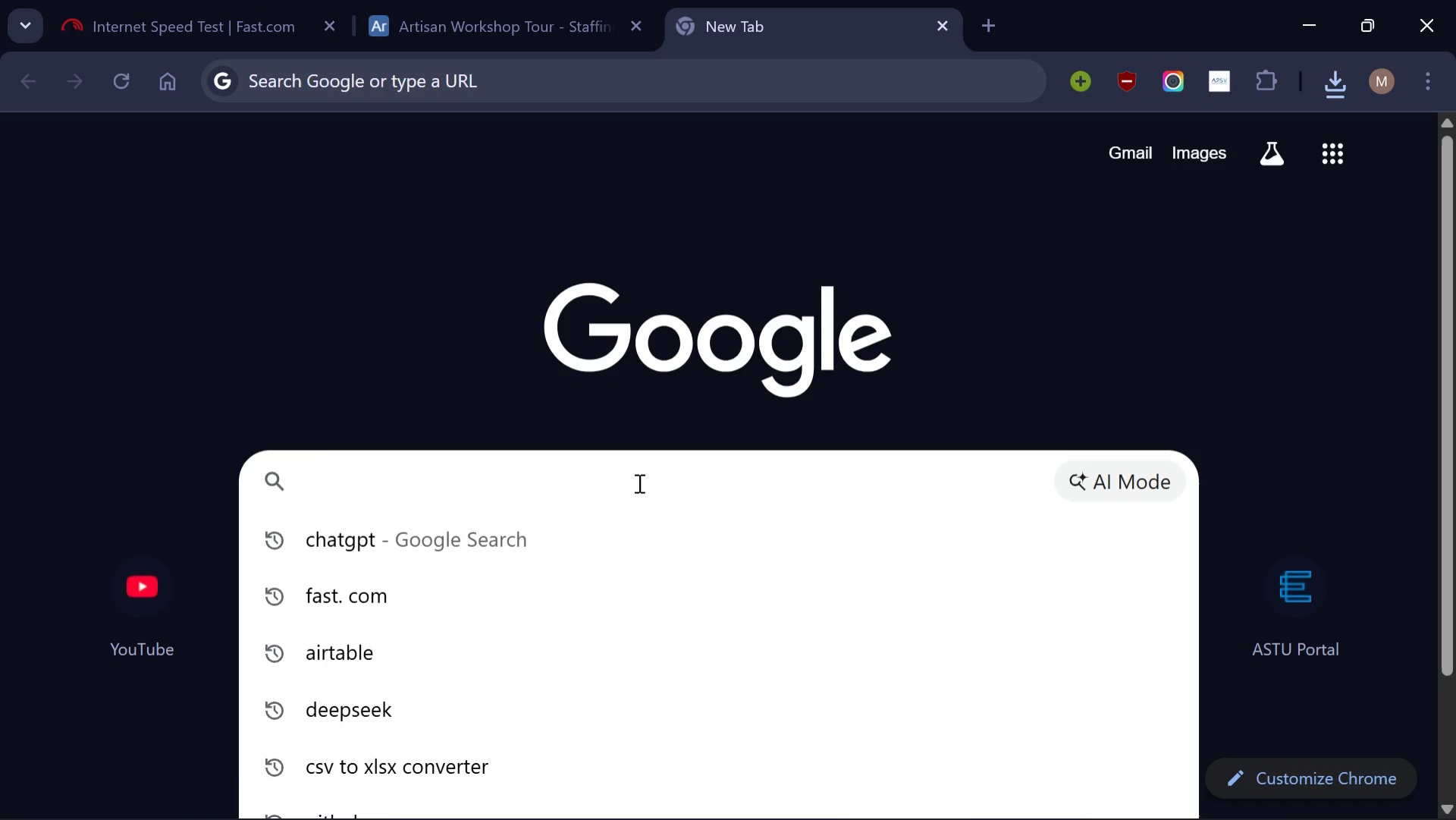 
type(csc)
key(Backspace)
type(v)
 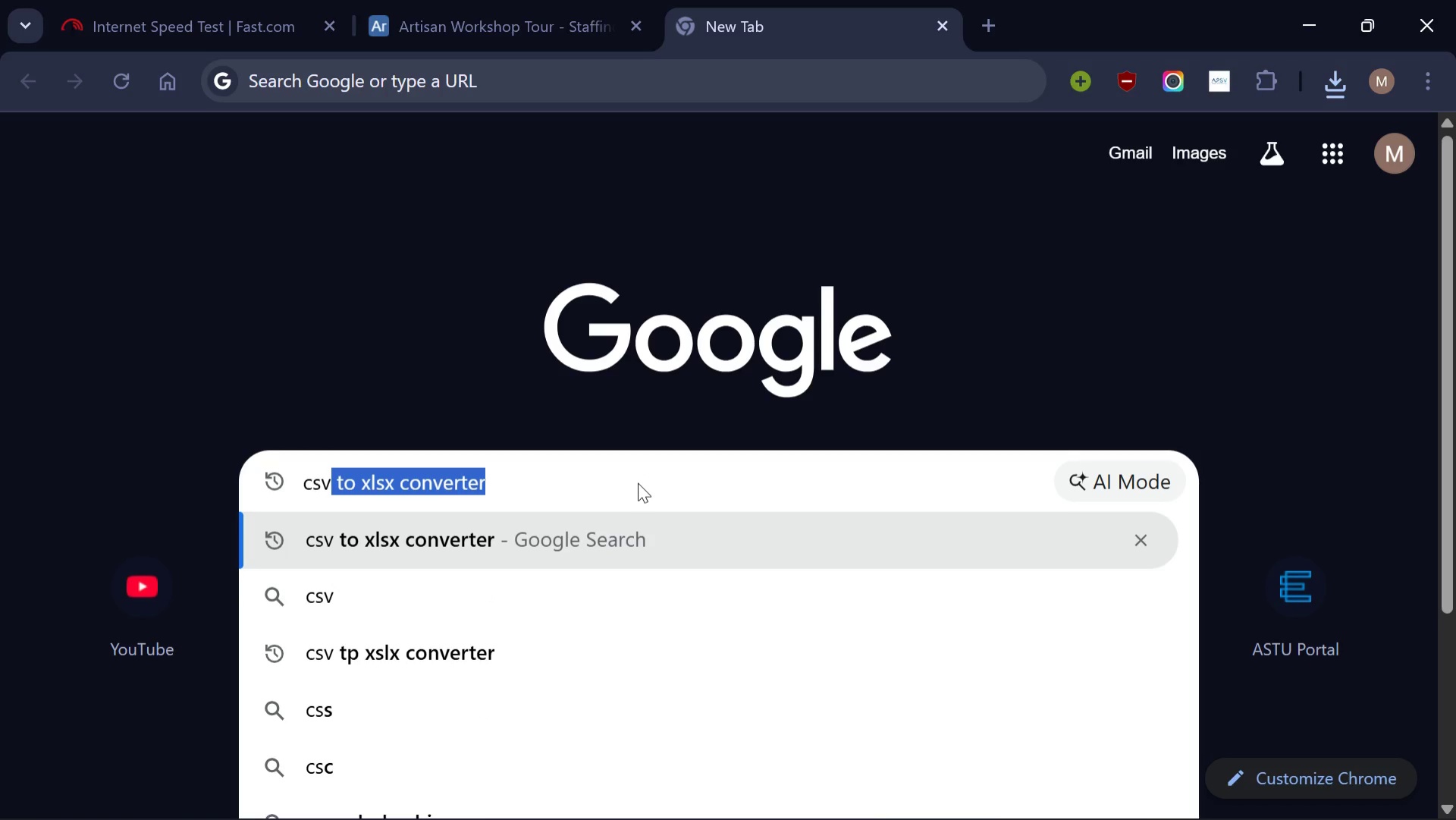 
key(Enter)
 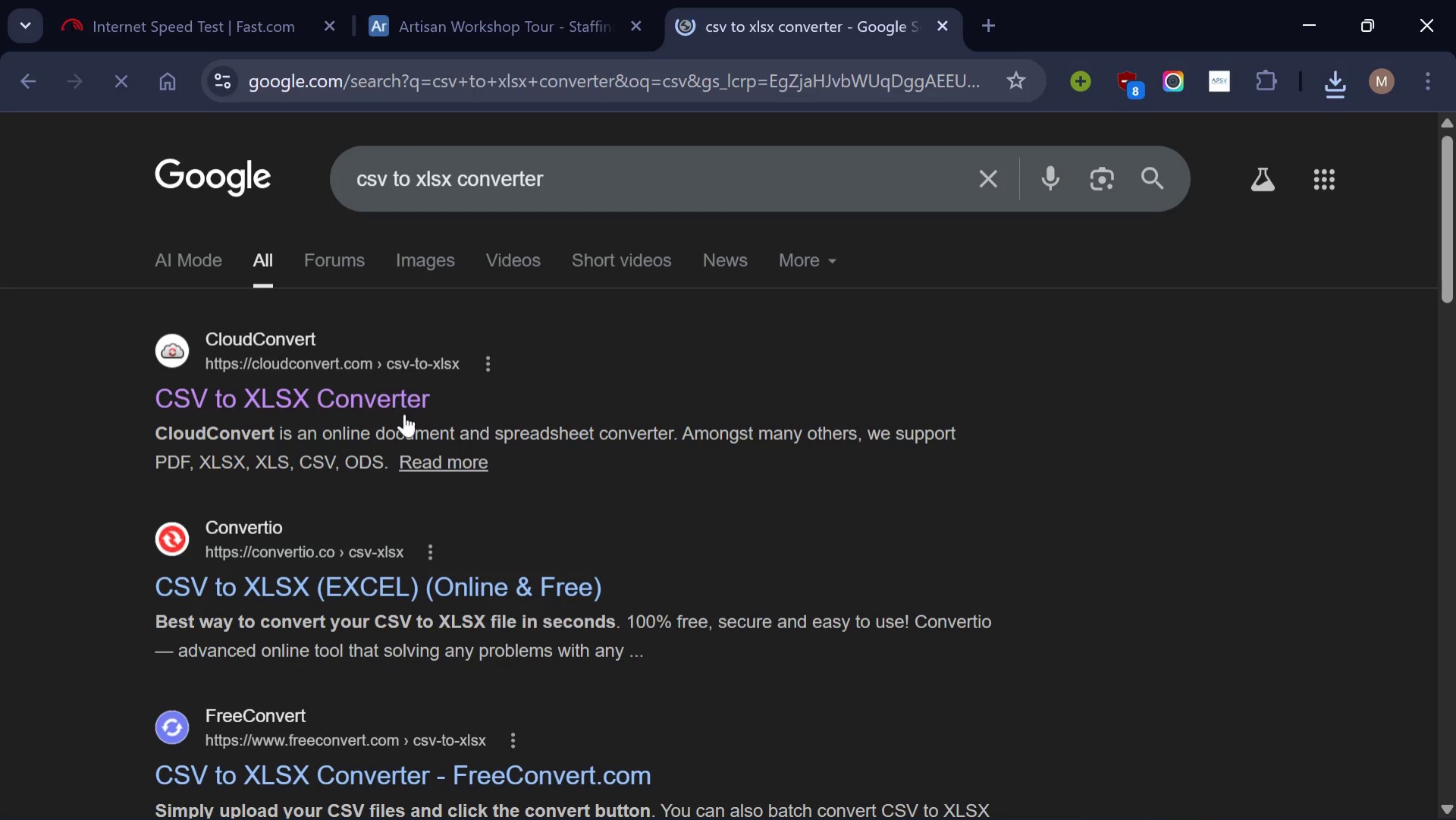 
left_click([366, 404])
 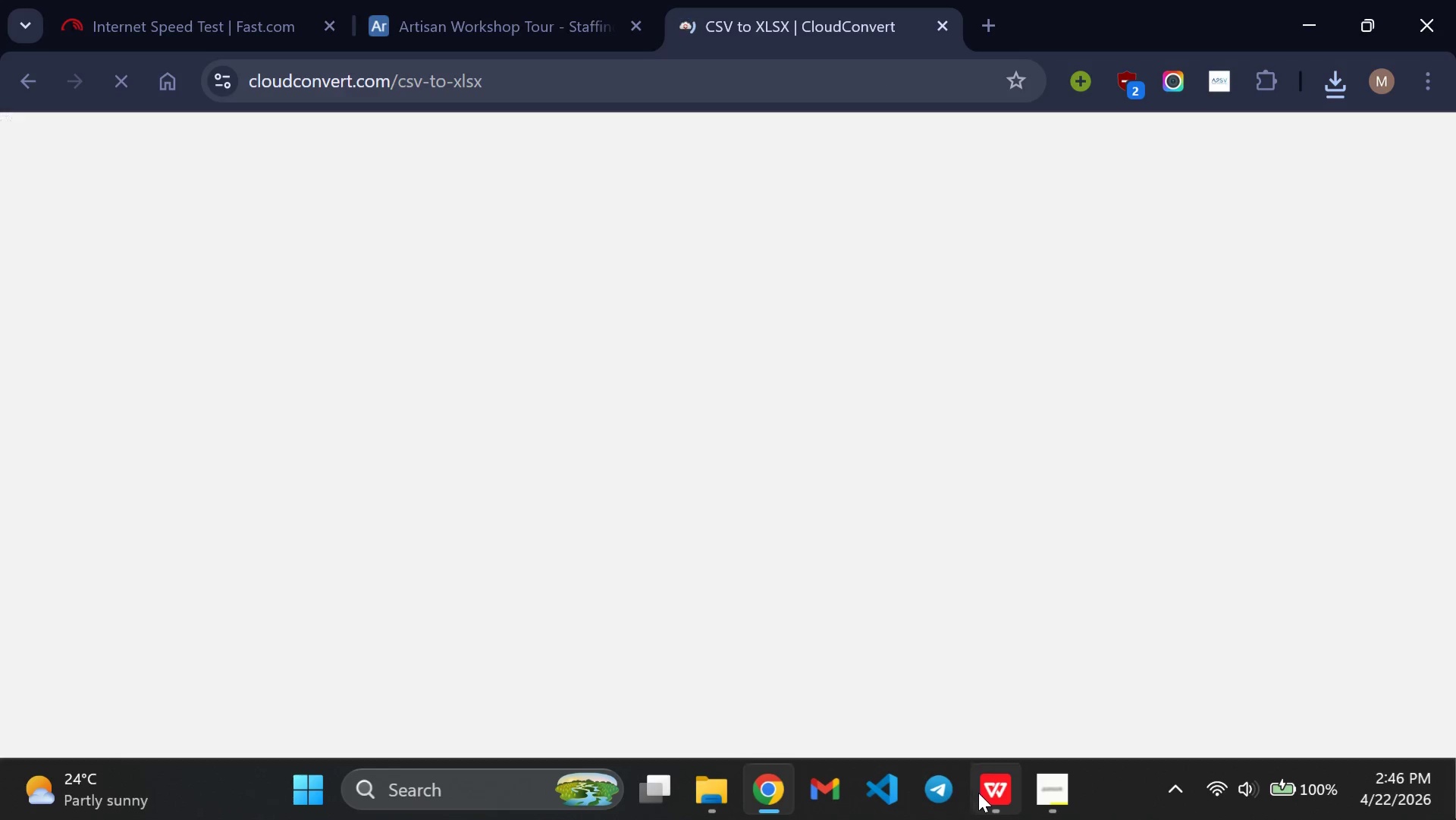 
wait(6.52)
 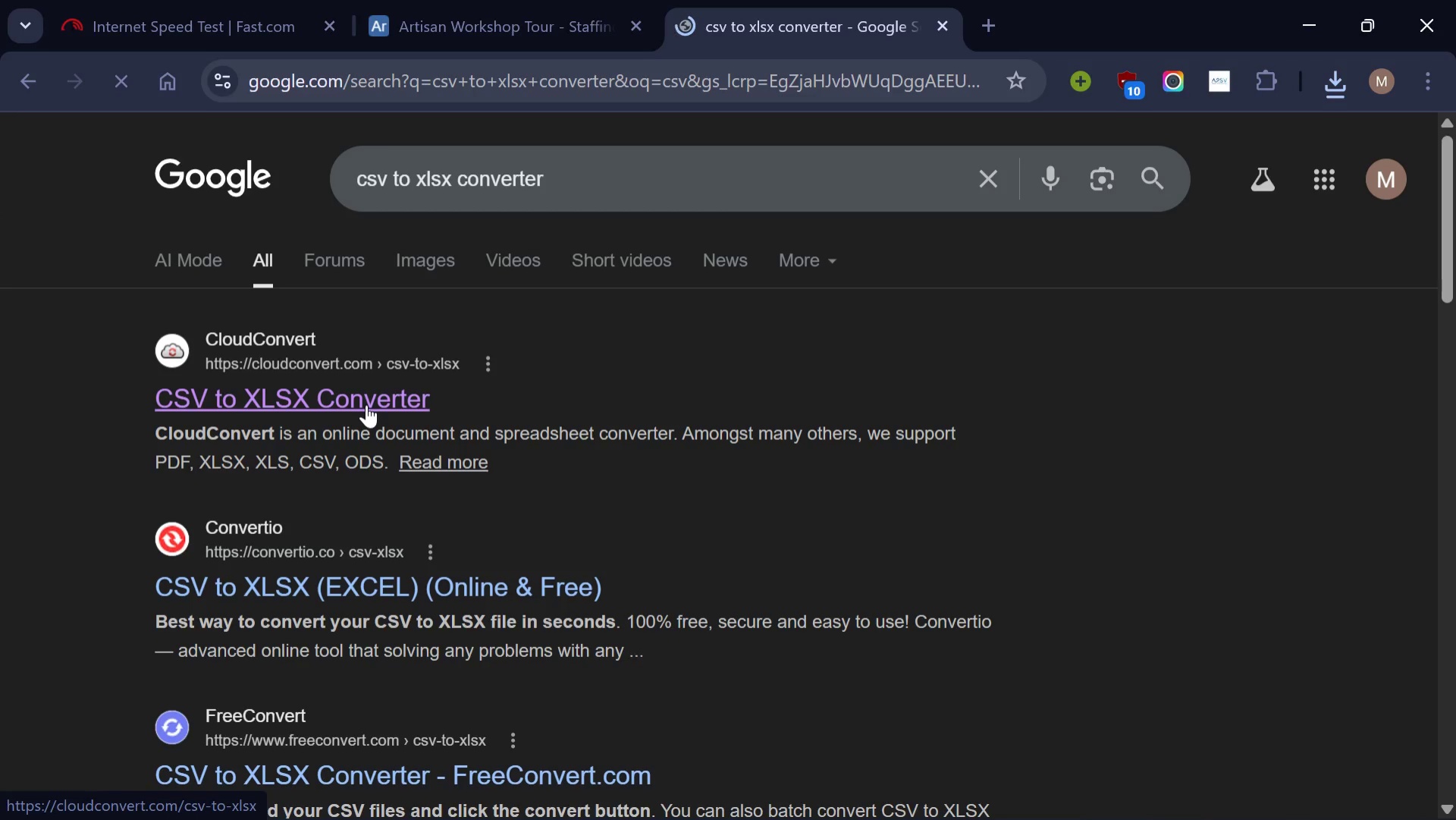 
left_click([1031, 791])